 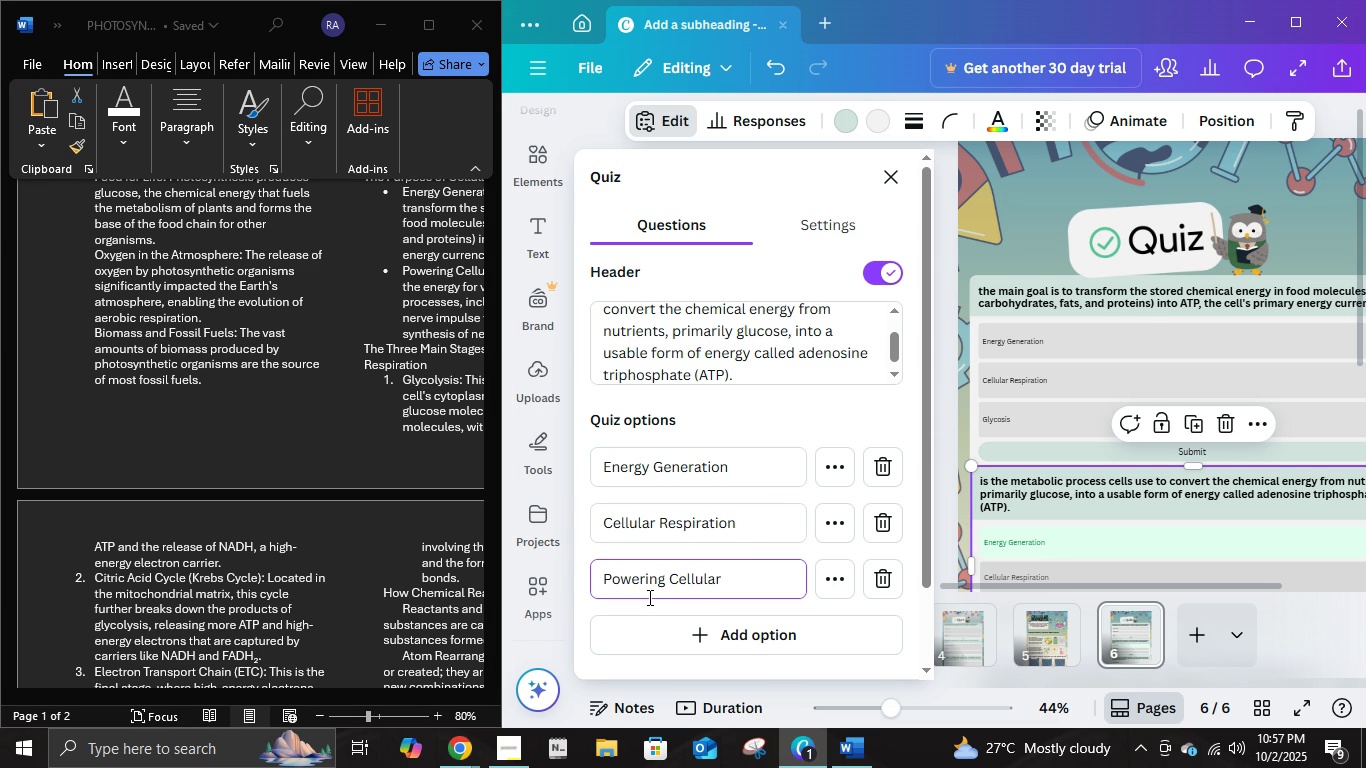 
left_click([833, 528])
 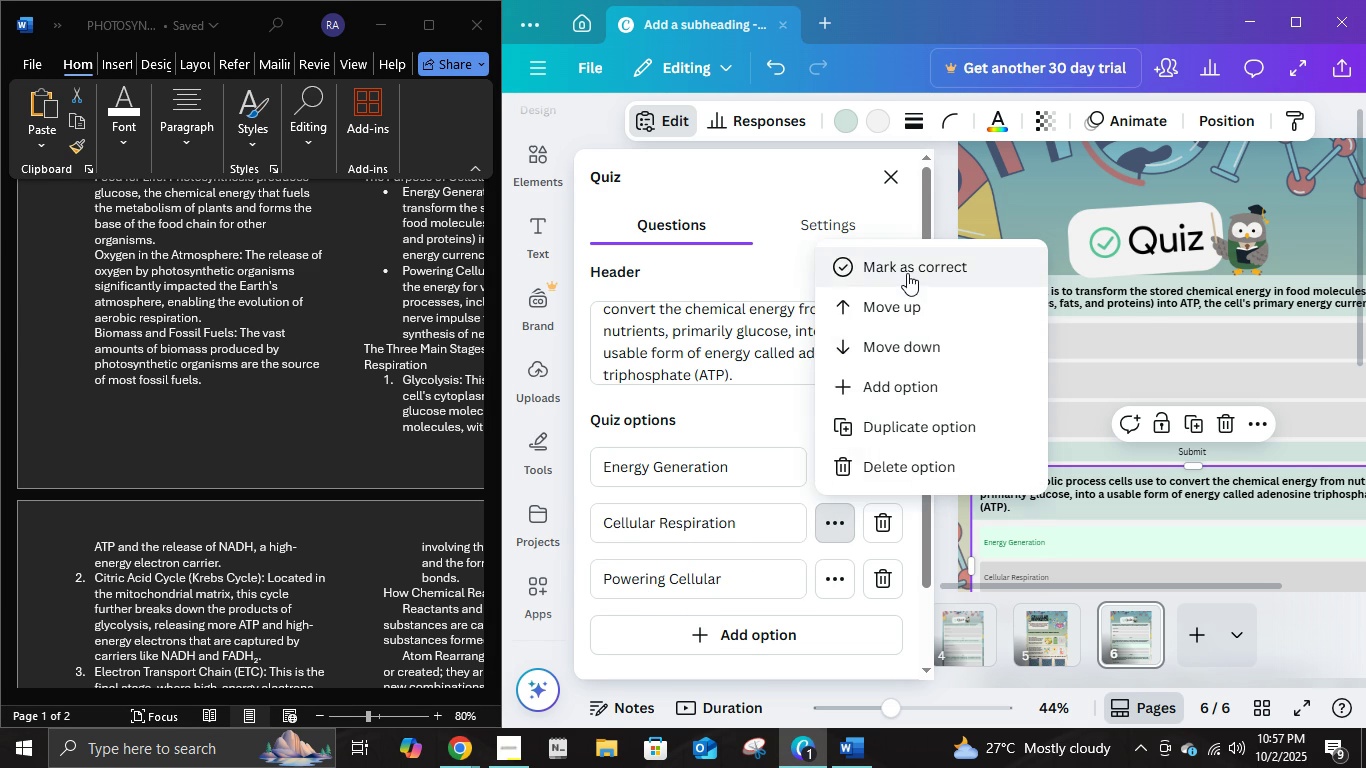 
left_click([907, 273])
 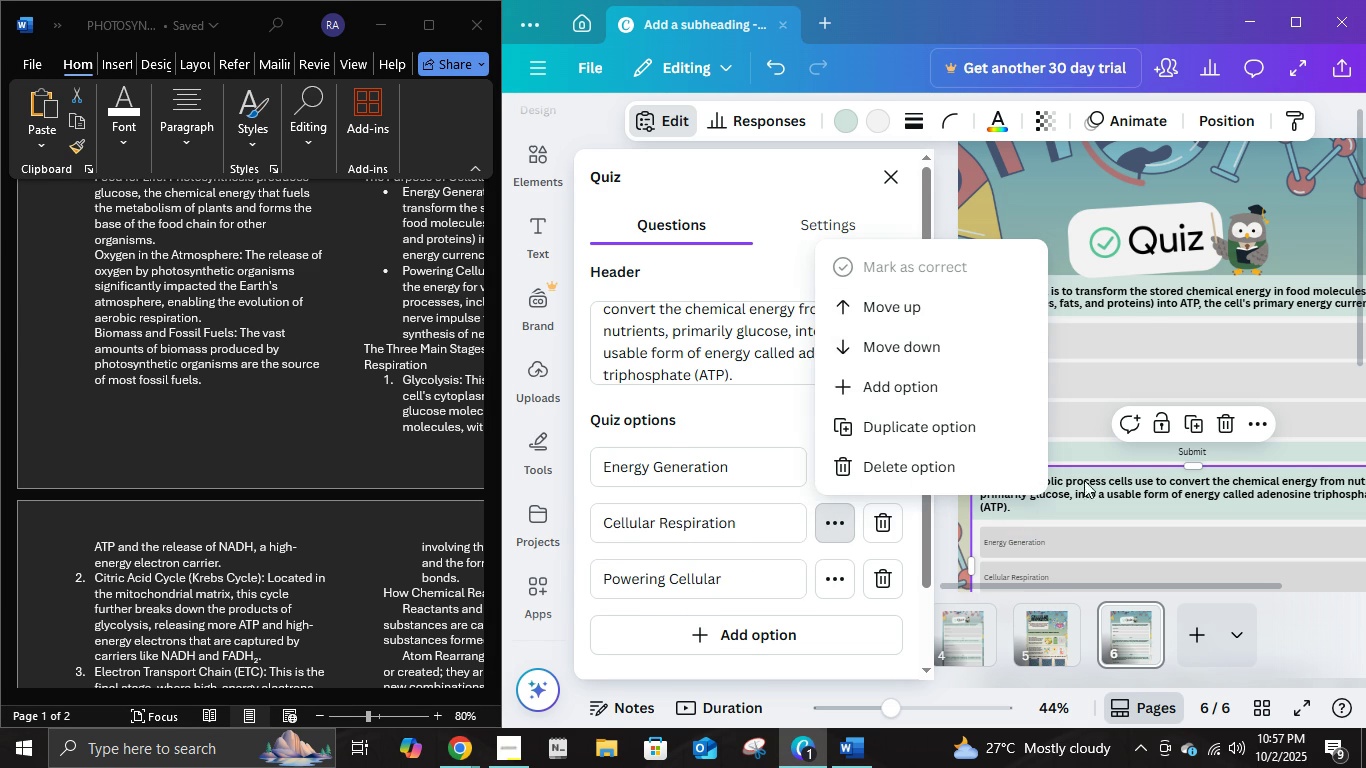 
scroll: coordinate [1195, 466], scroll_direction: down, amount: 3.0
 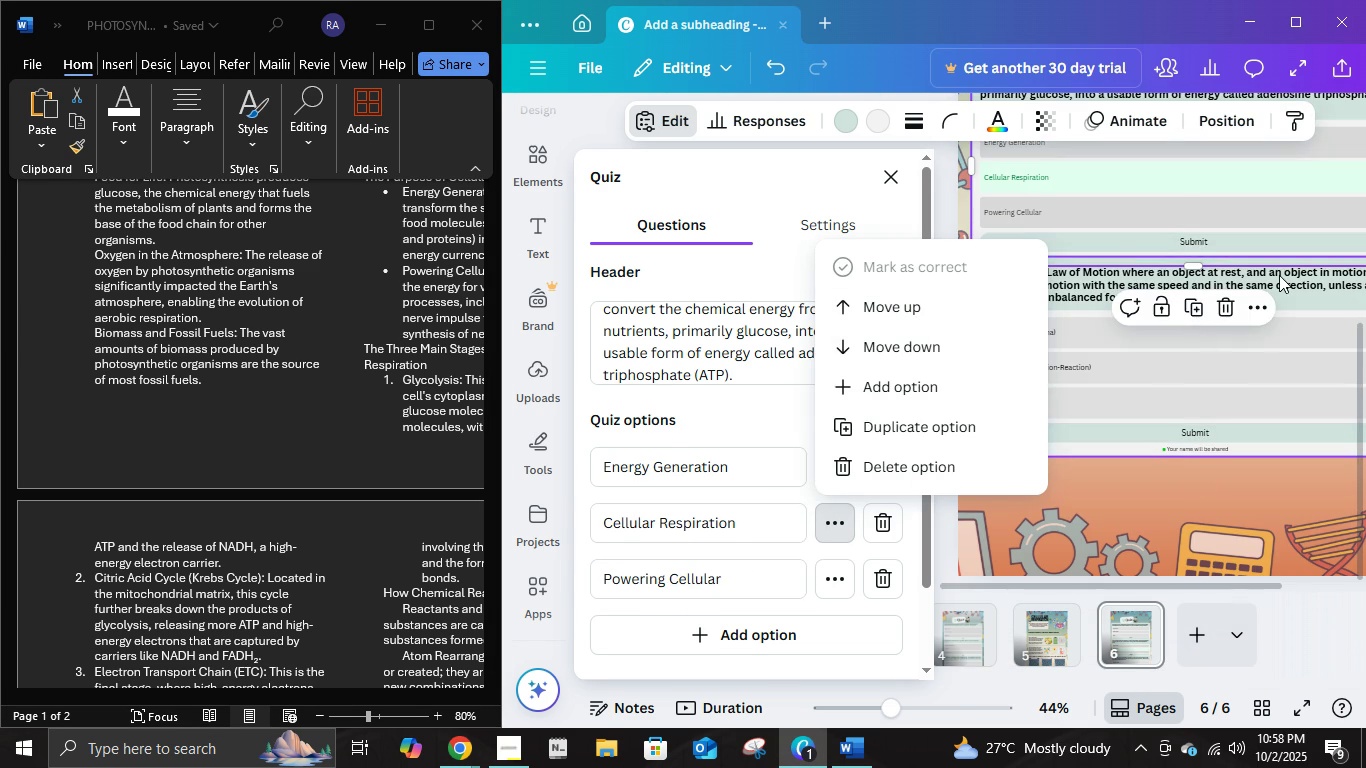 
left_click([1281, 275])
 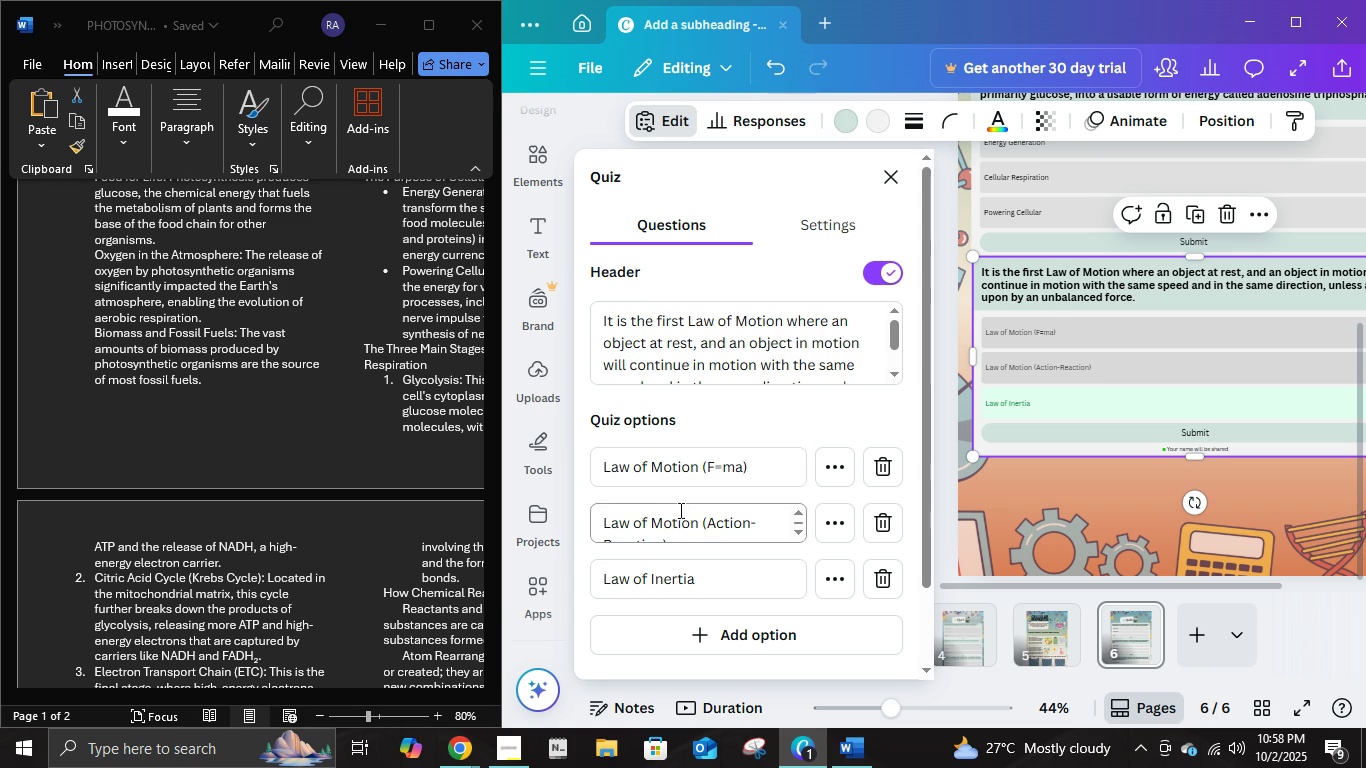 
left_click([693, 464])
 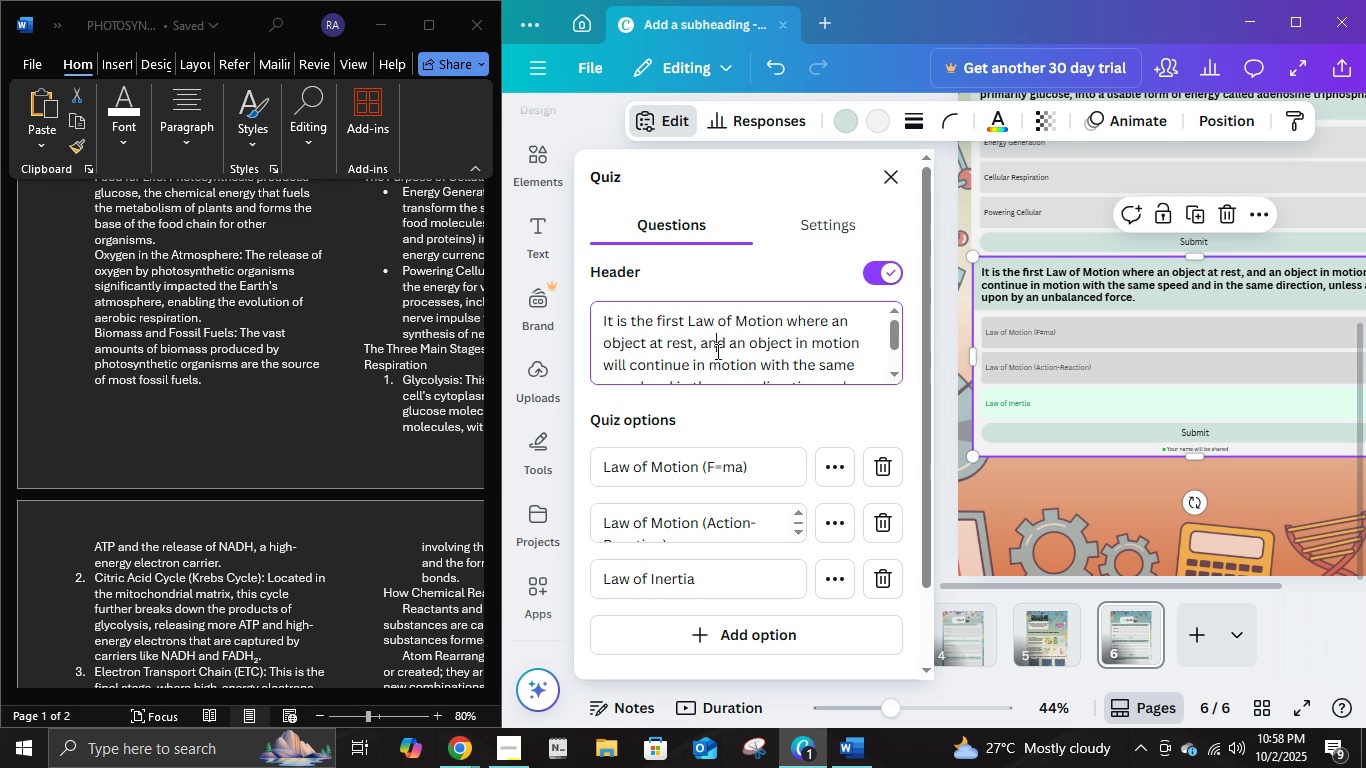 
double_click([716, 351])